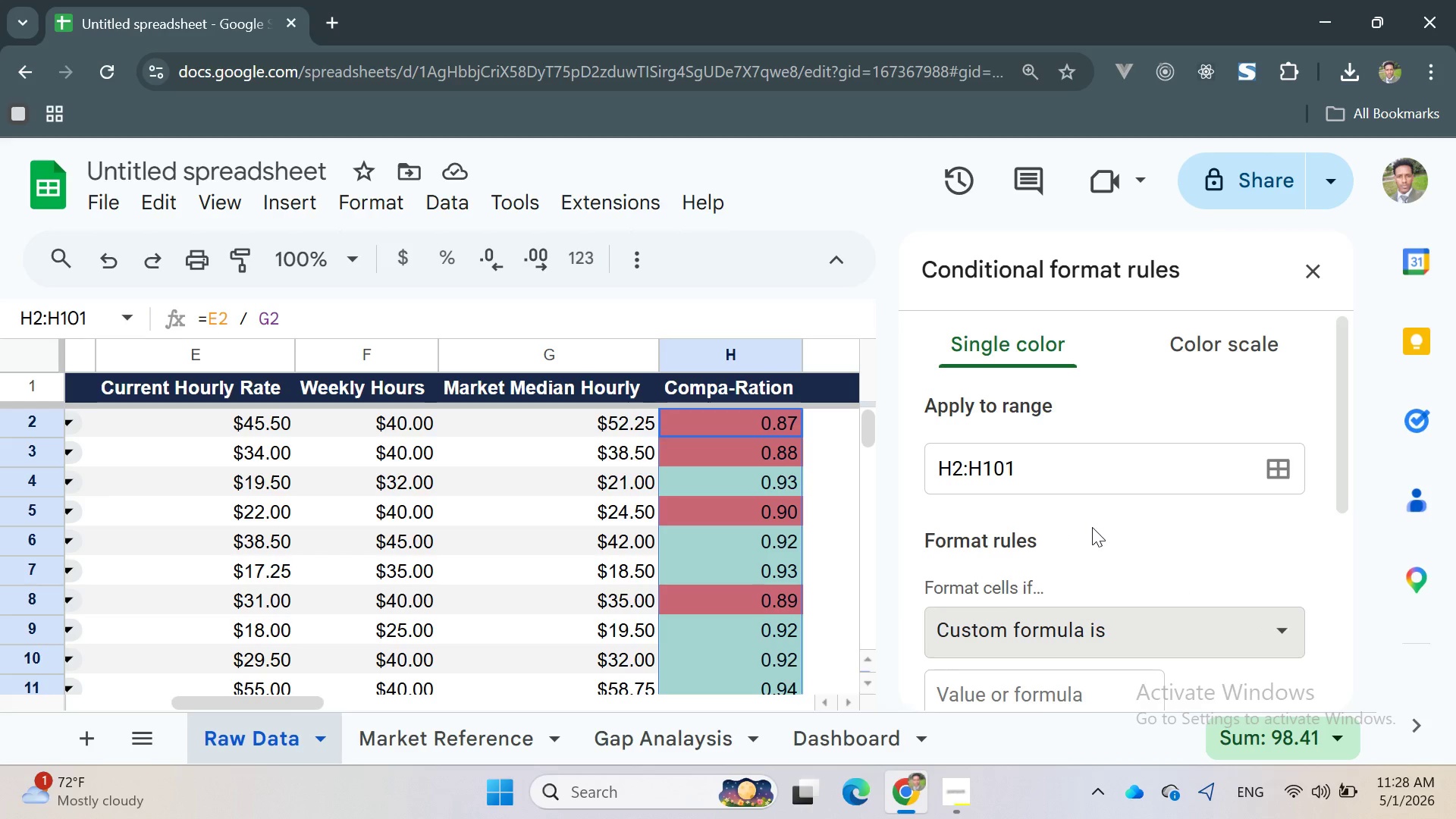 
scroll: coordinate [1098, 555], scroll_direction: down, amount: 15.0
 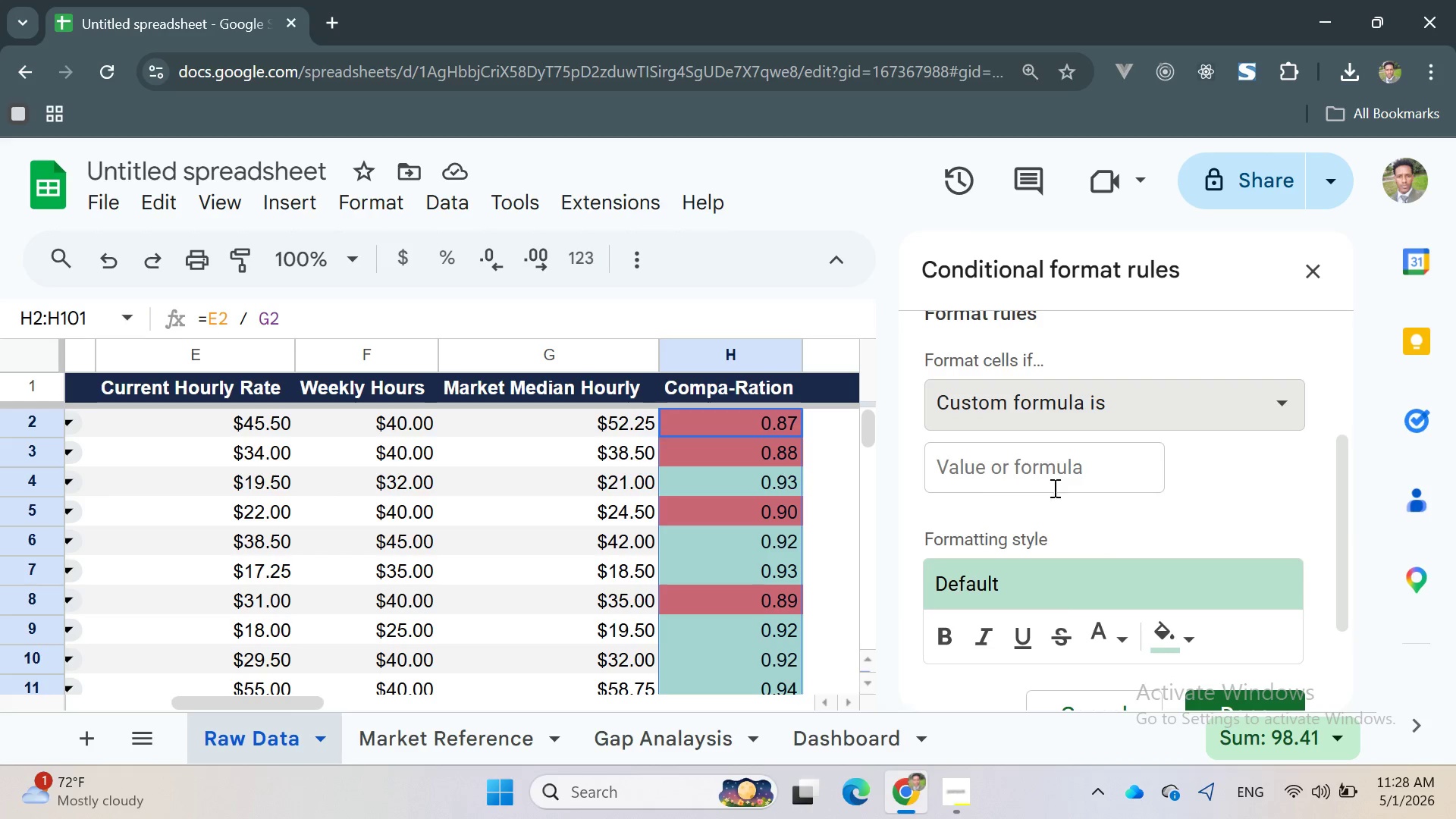 
left_click([1046, 466])
 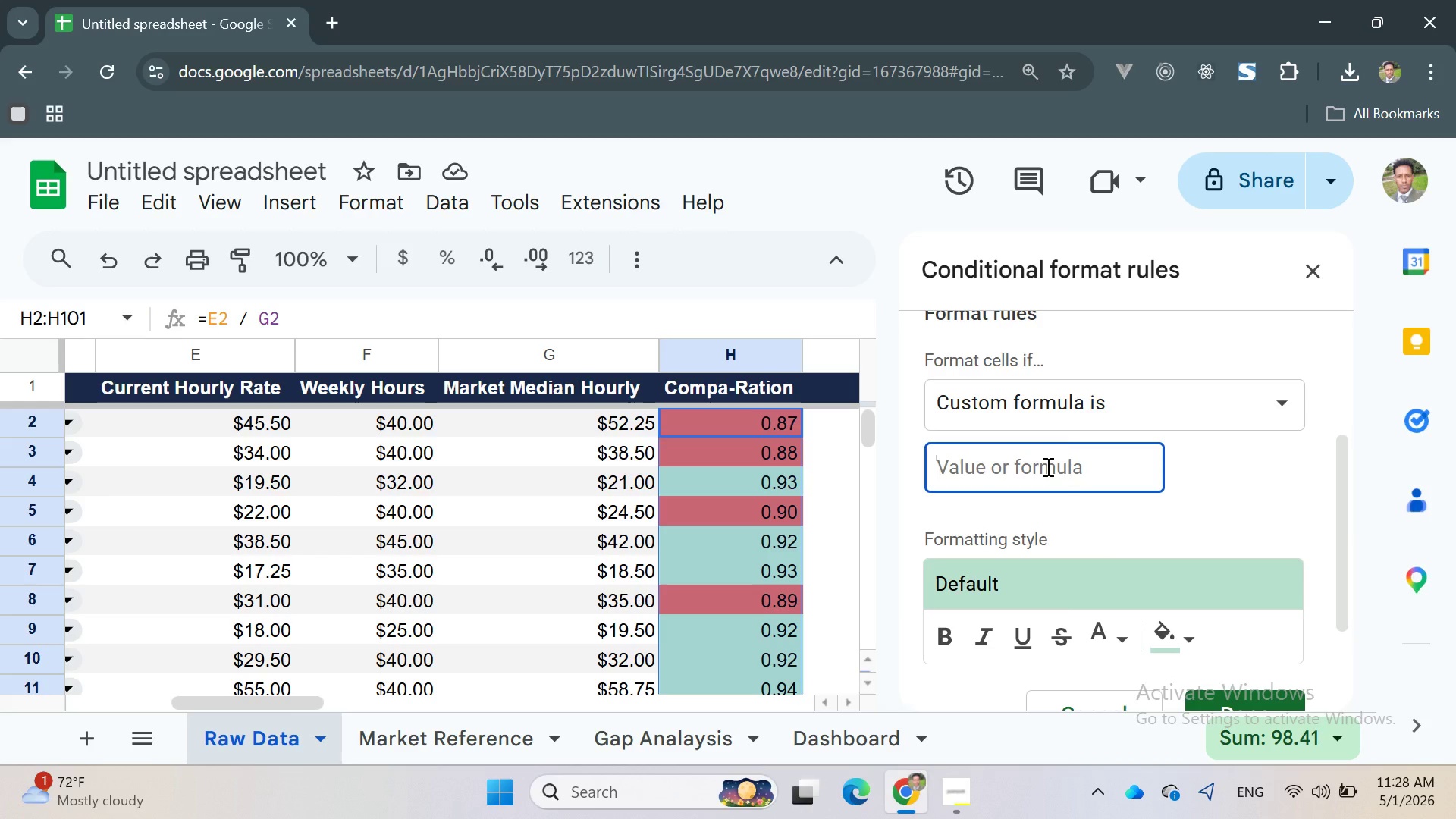 
type(=h)
key(Backspace)
type($H2<0.9)
 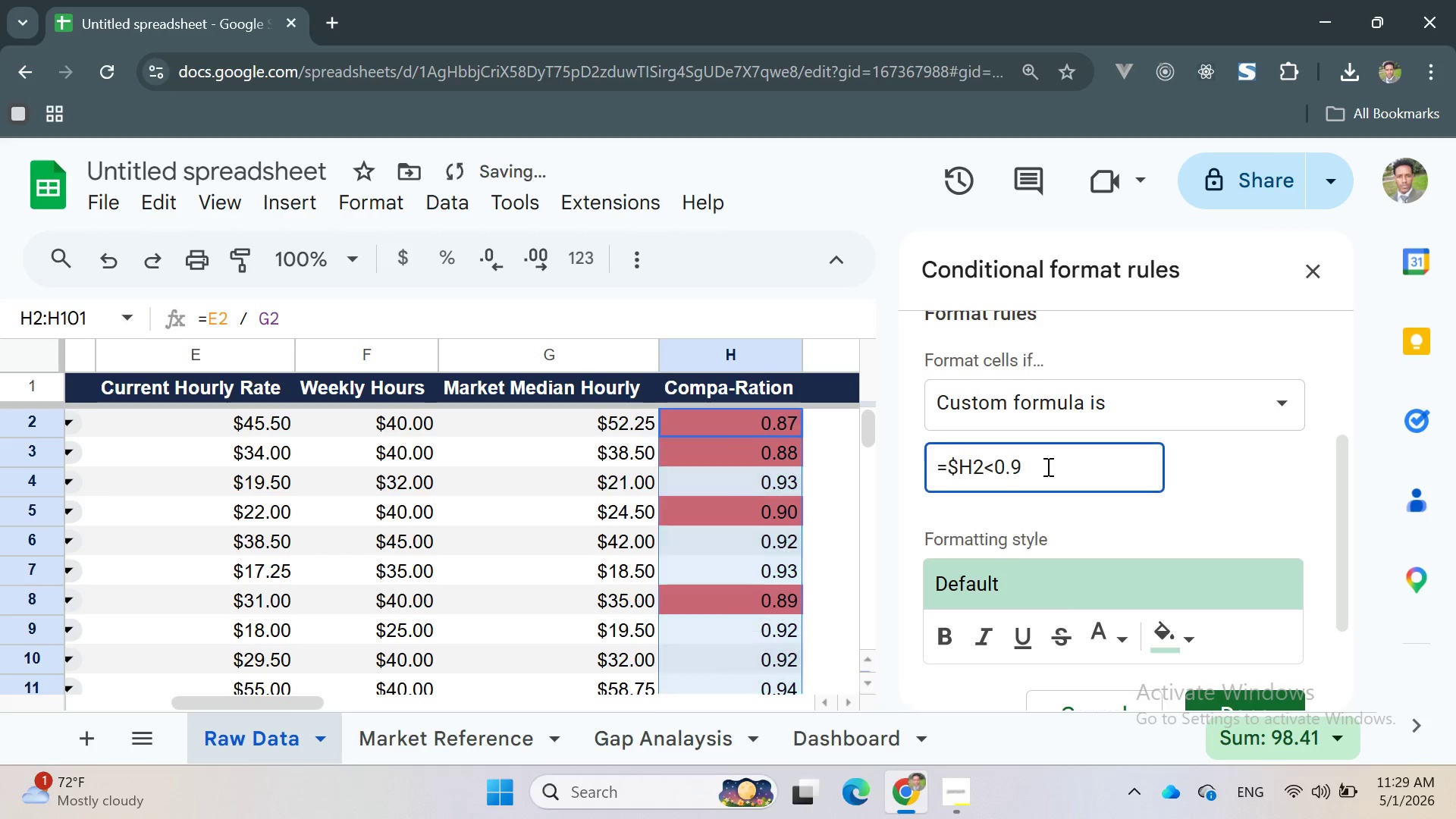 
mouse_move([1207, 640])
 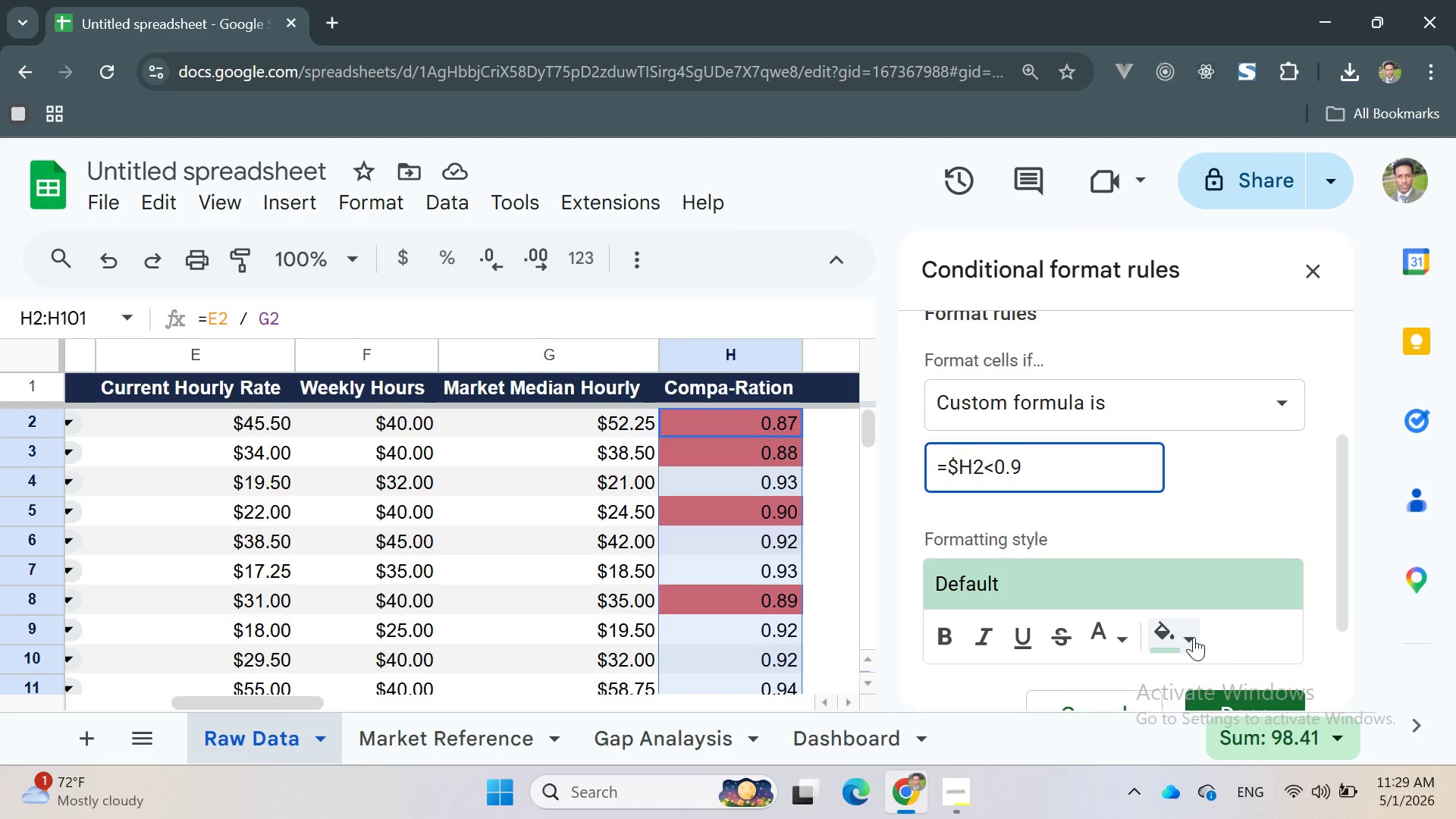 
left_click([1194, 637])
 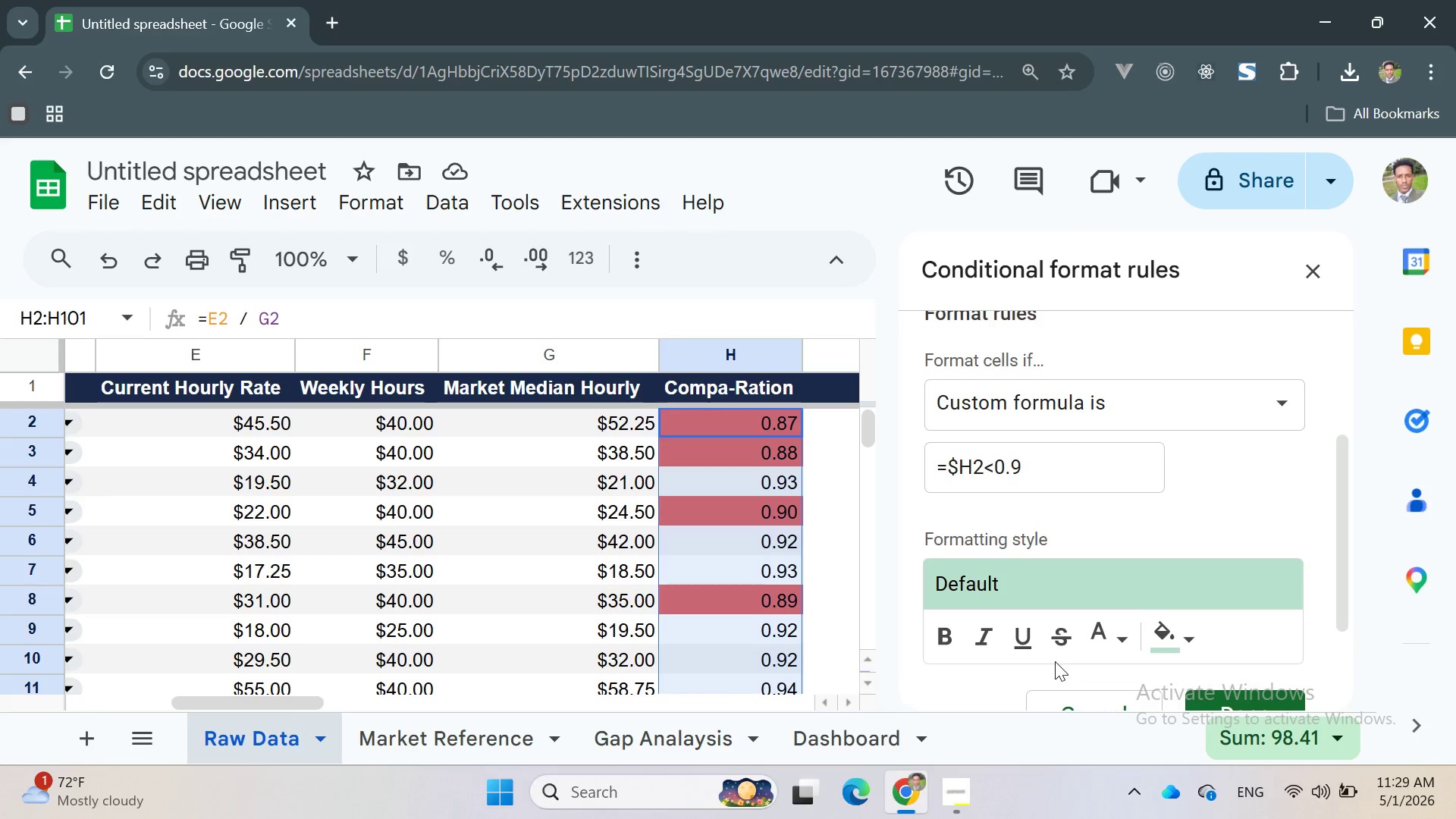 
scroll: coordinate [1128, 533], scroll_direction: down, amount: 3.0
 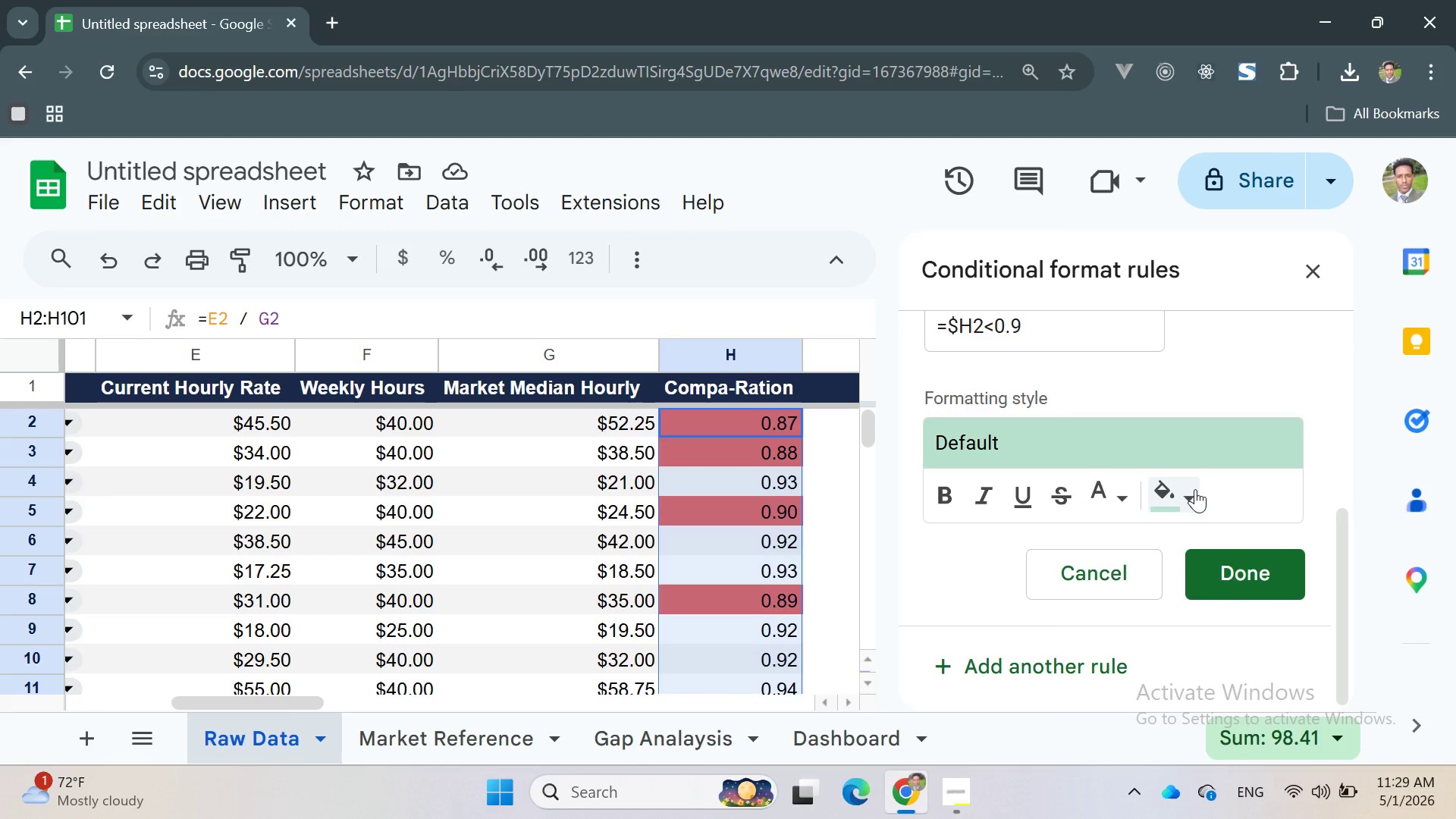 
double_click([1195, 489])
 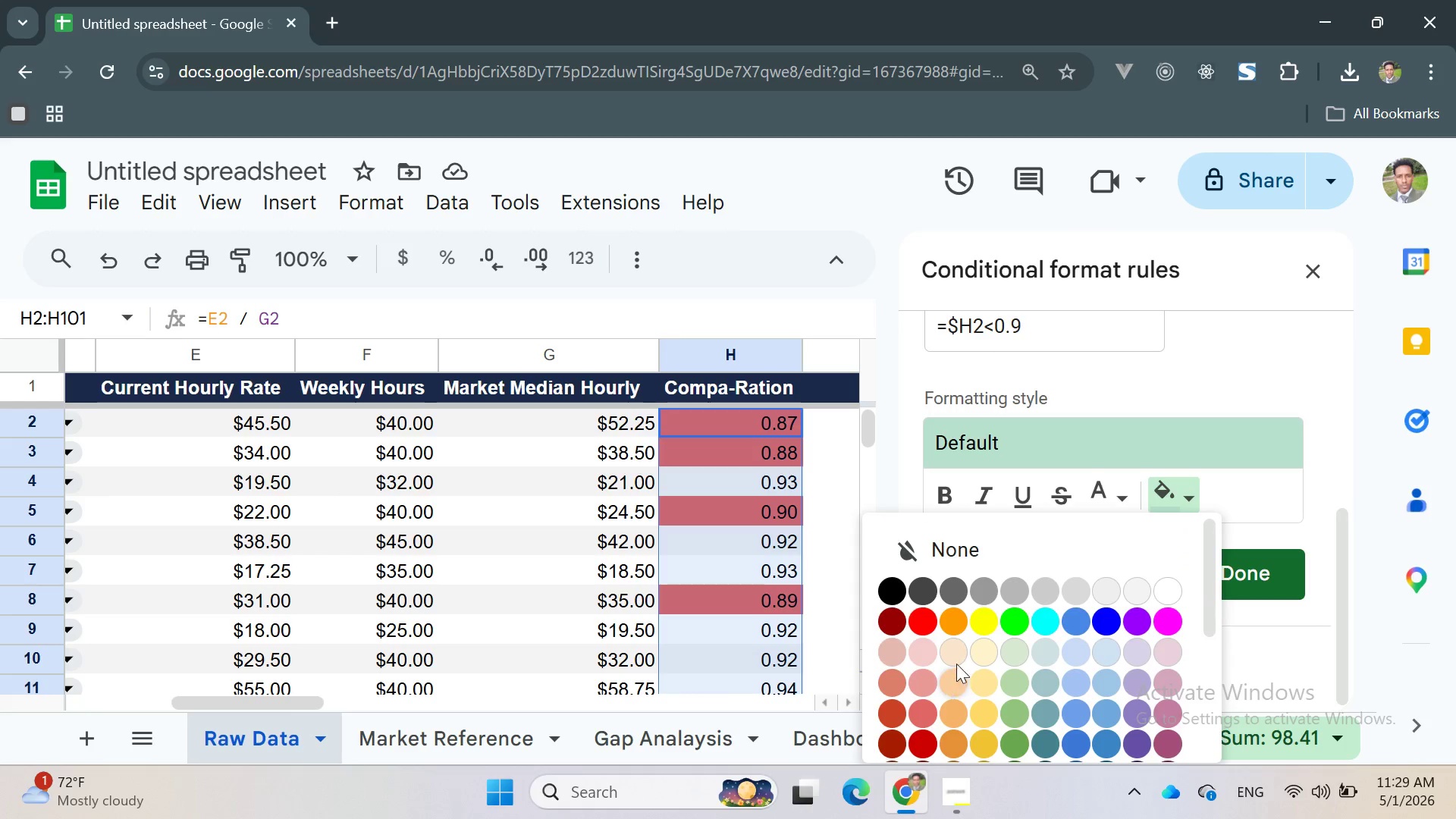 
scroll: coordinate [961, 677], scroll_direction: down, amount: 1.0
 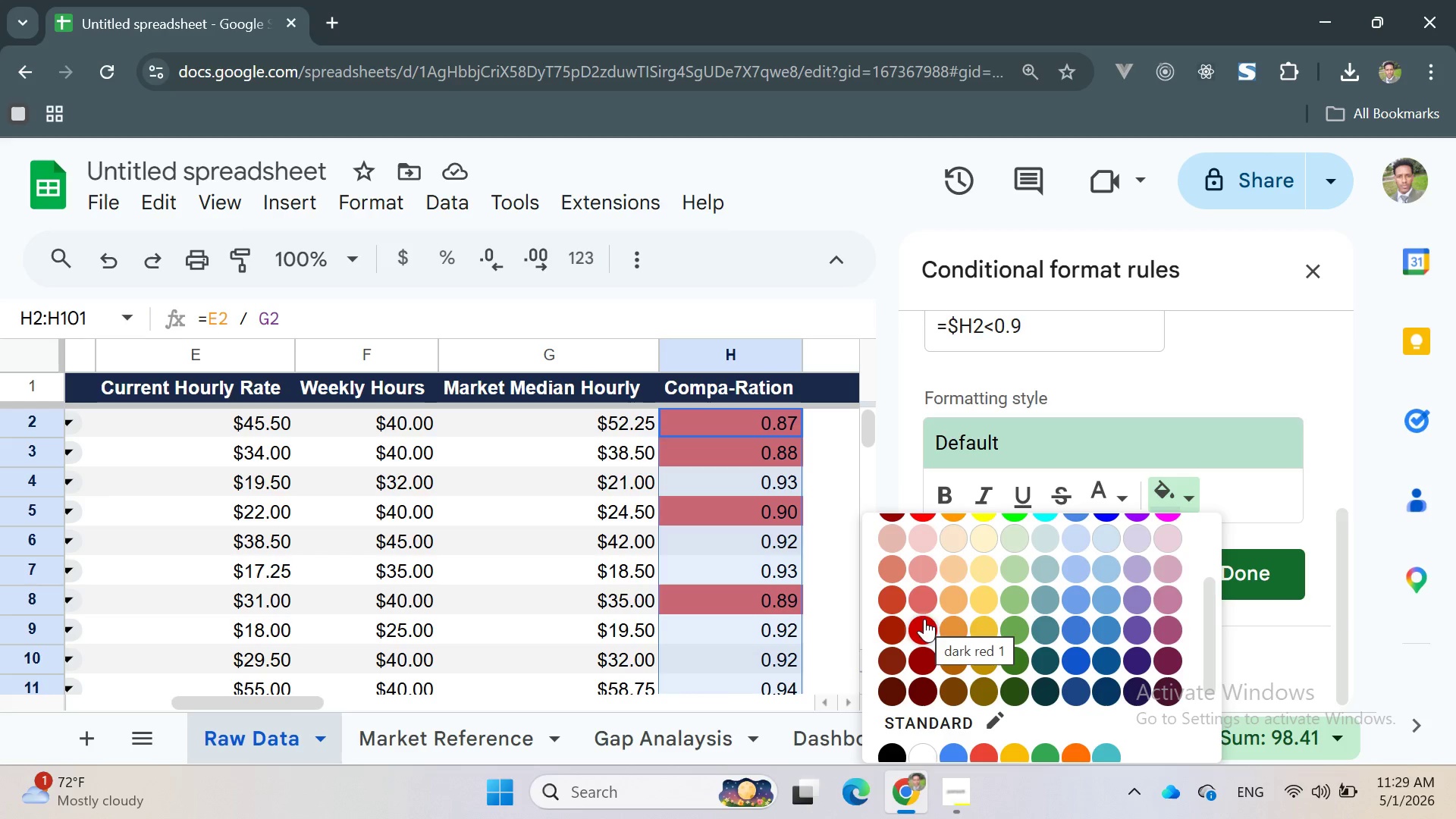 
wait(6.45)
 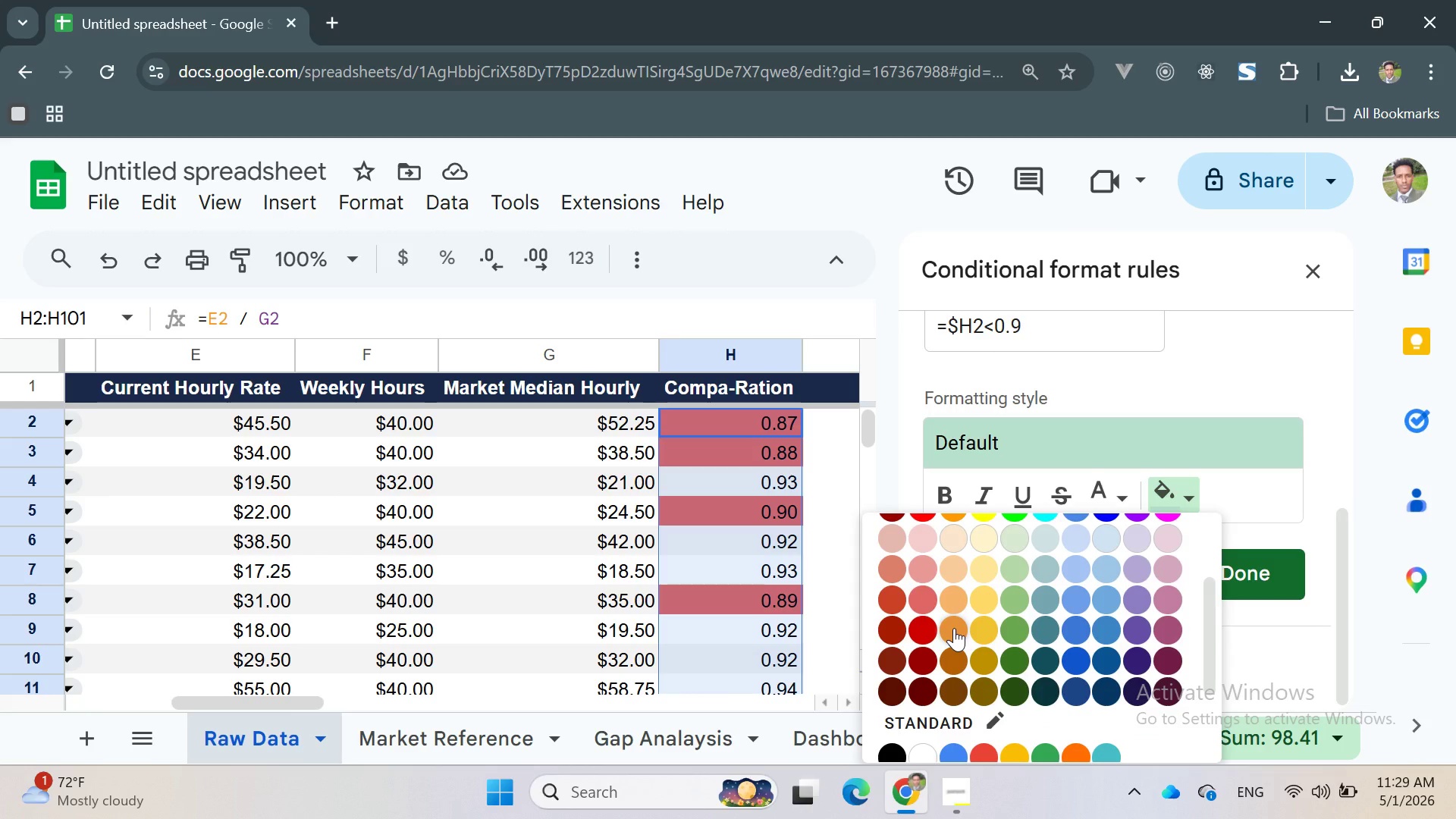 
left_click([927, 600])
 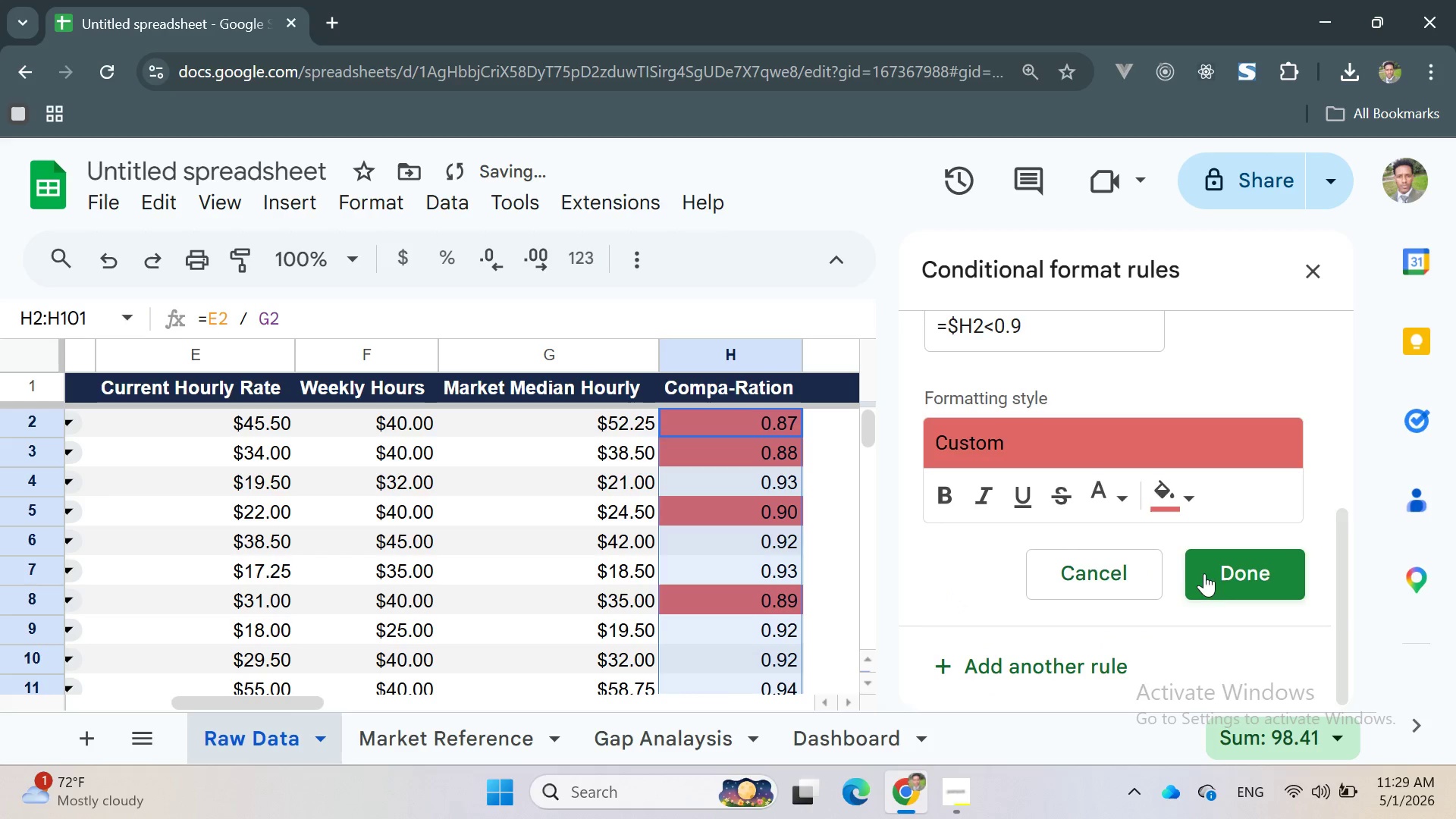 
left_click([1220, 571])
 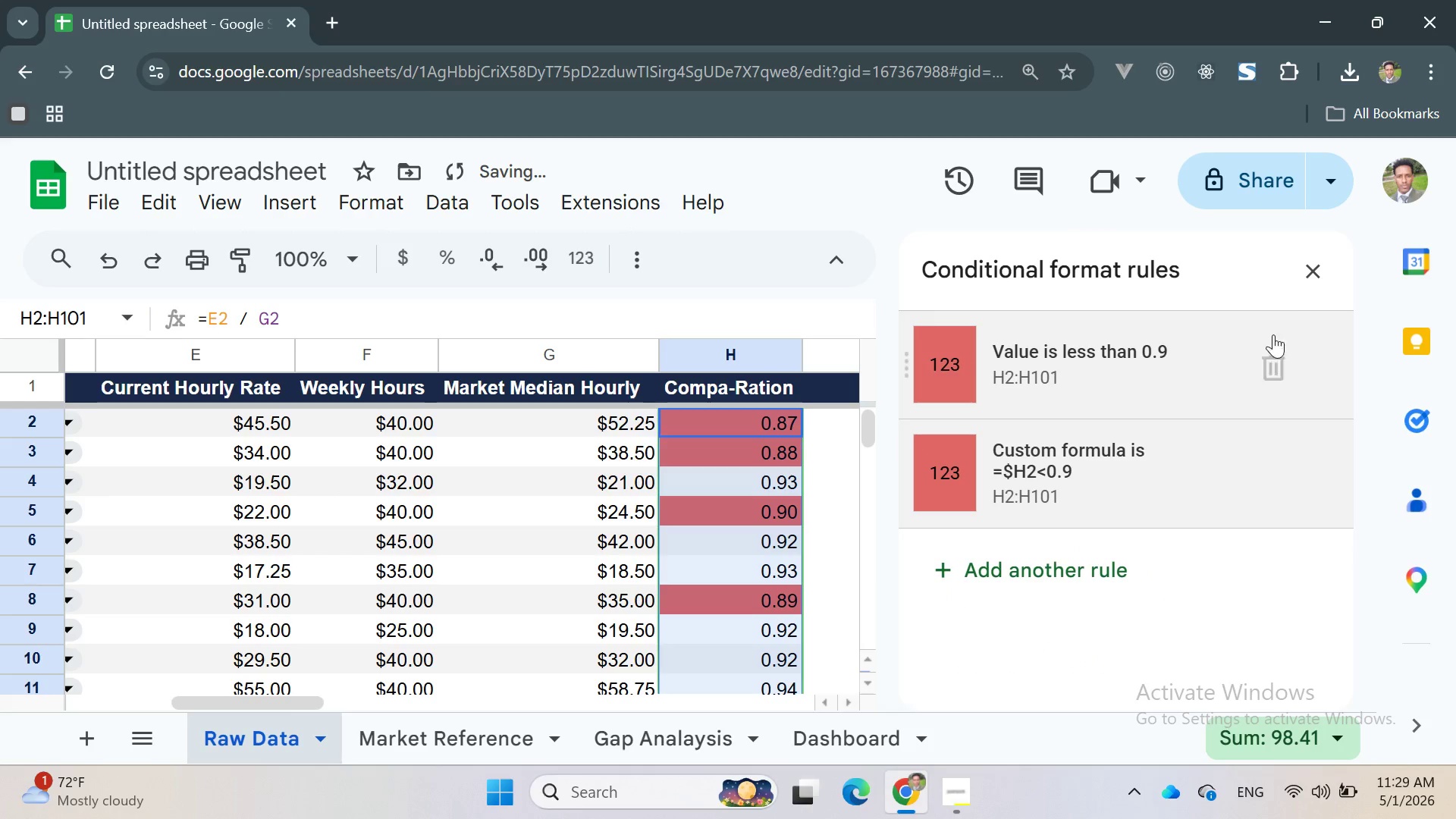 
mouse_move([1285, 303])
 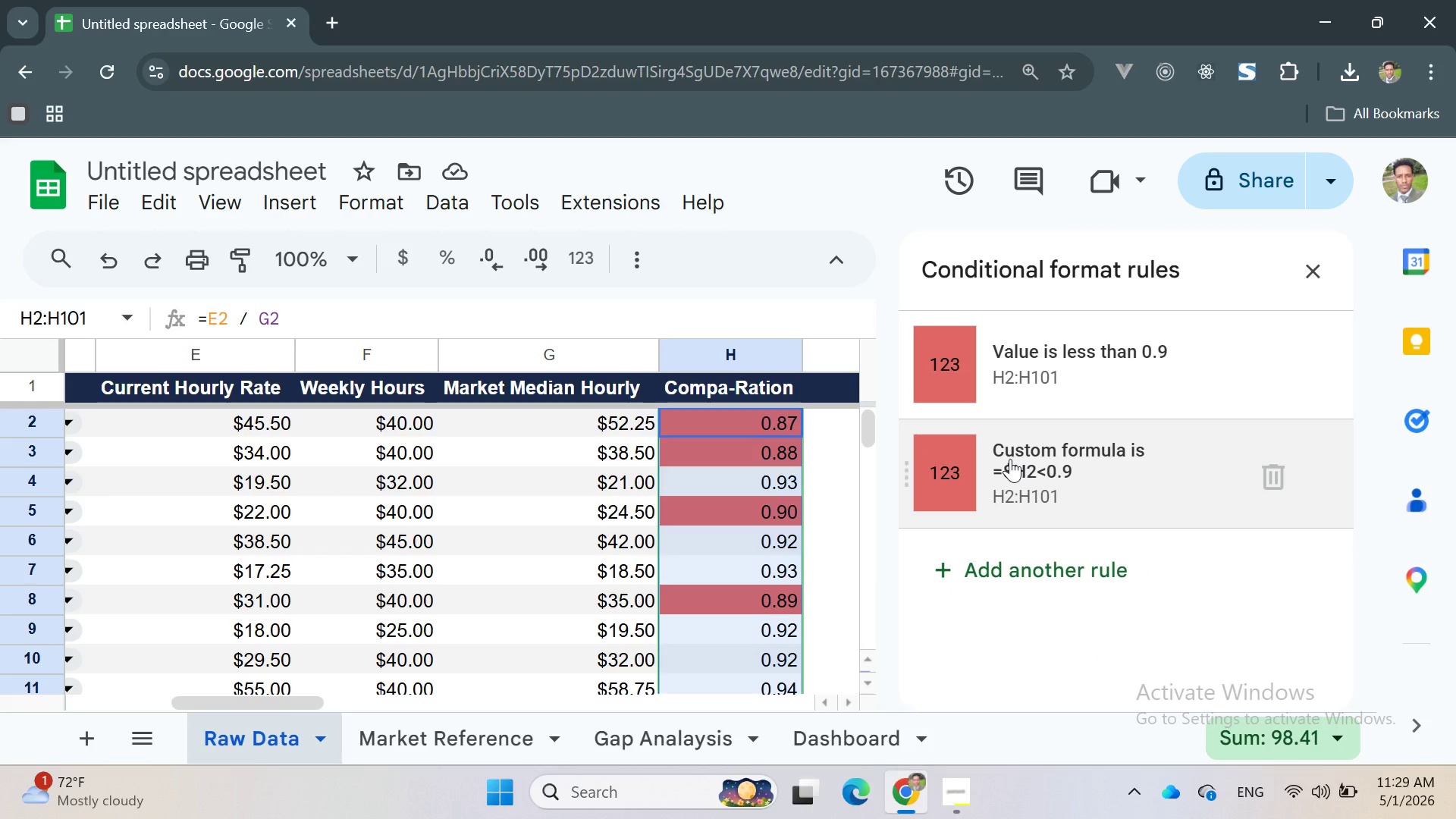 
wait(5.7)
 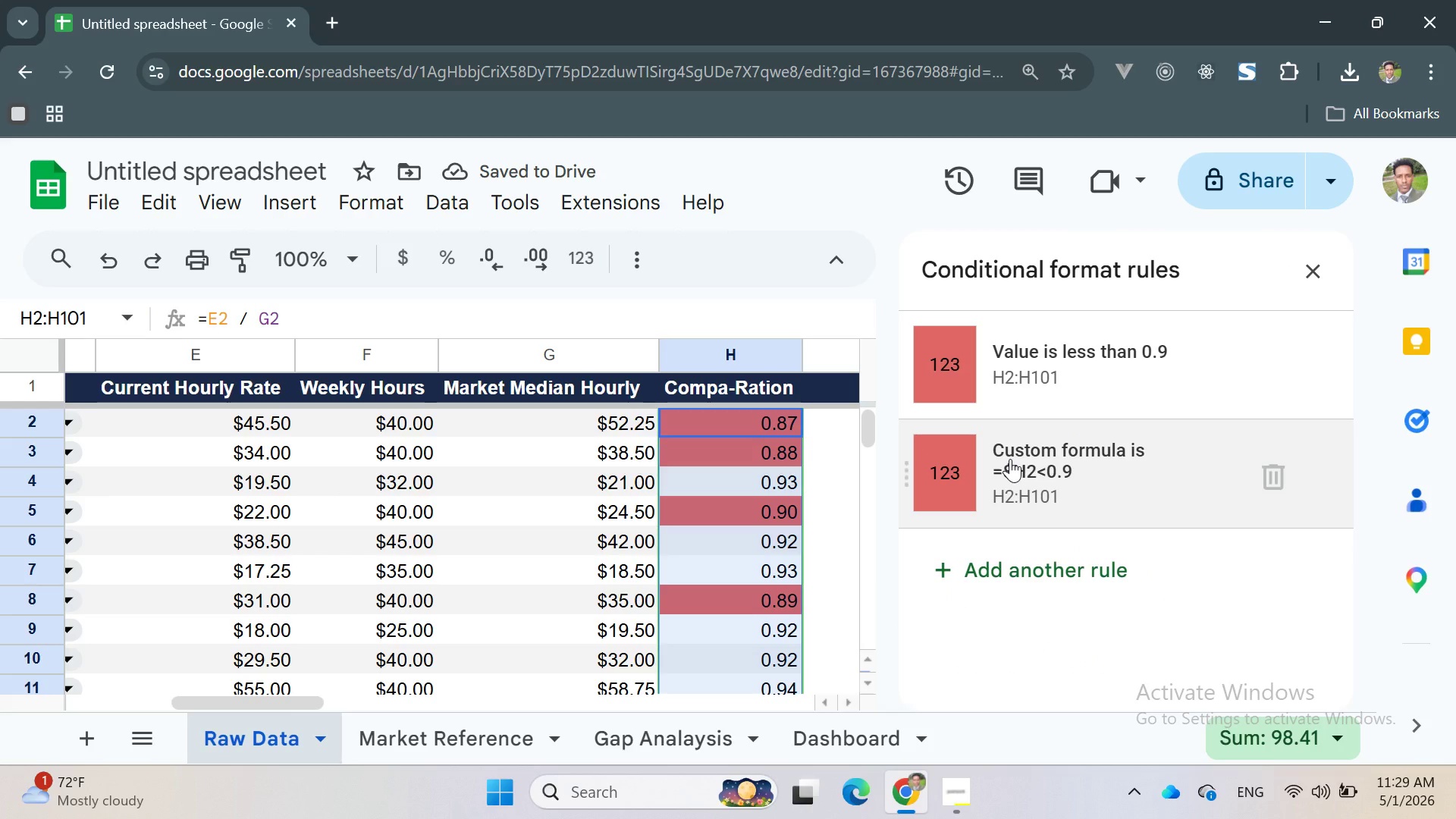 
left_click([1312, 275])
 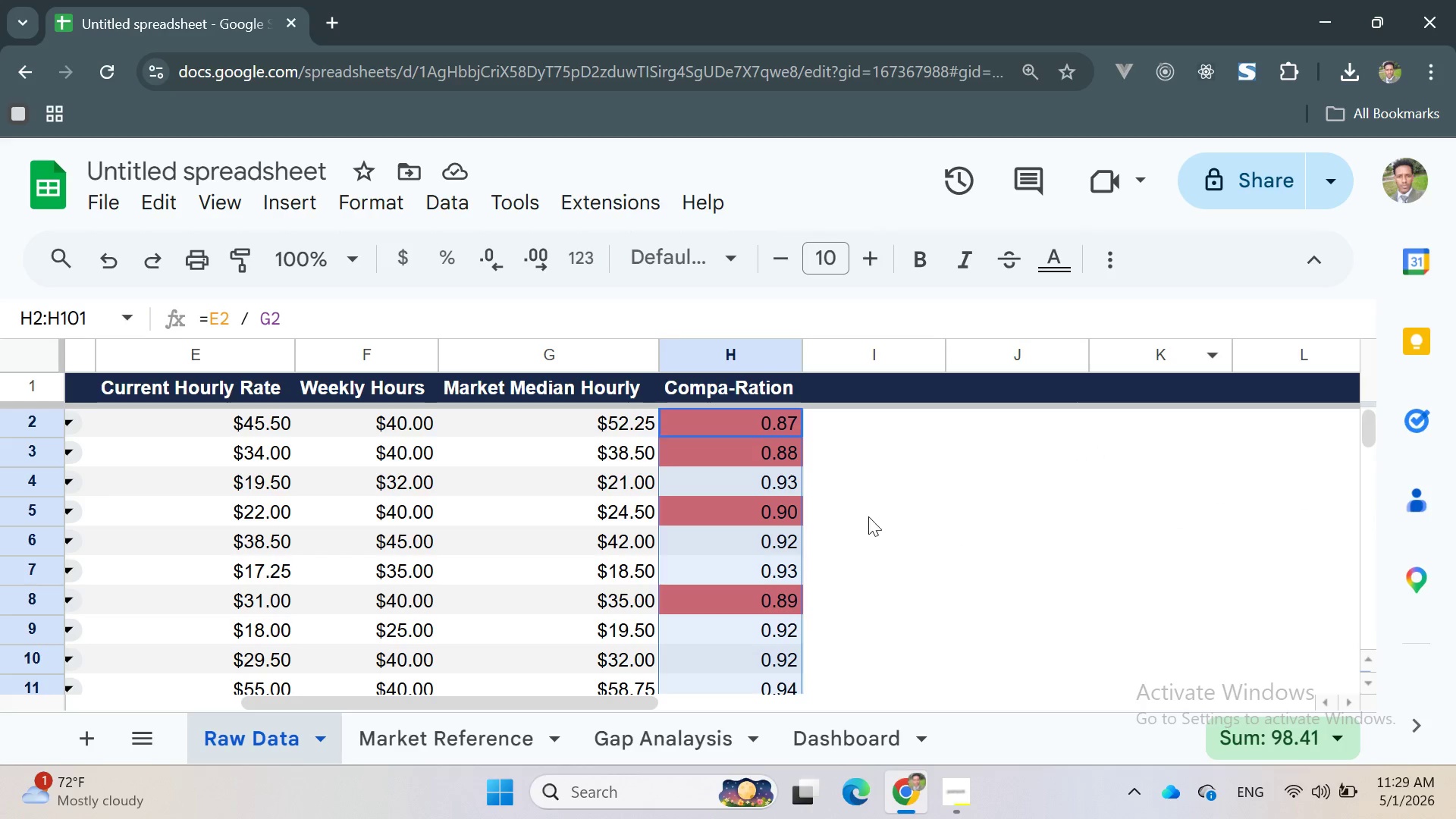 
scroll: coordinate [825, 498], scroll_direction: up, amount: 15.0
 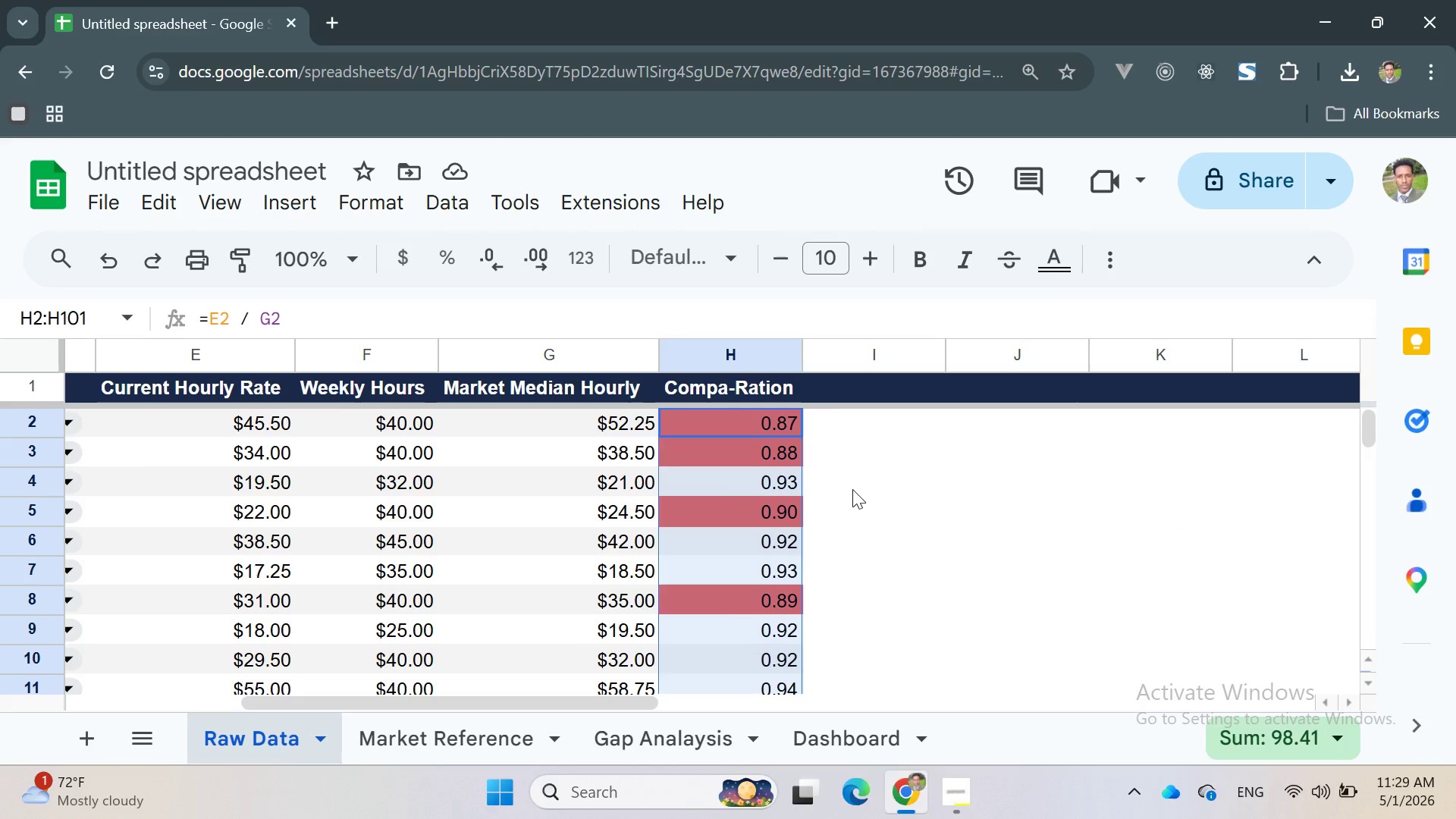 
left_click([397, 730])
 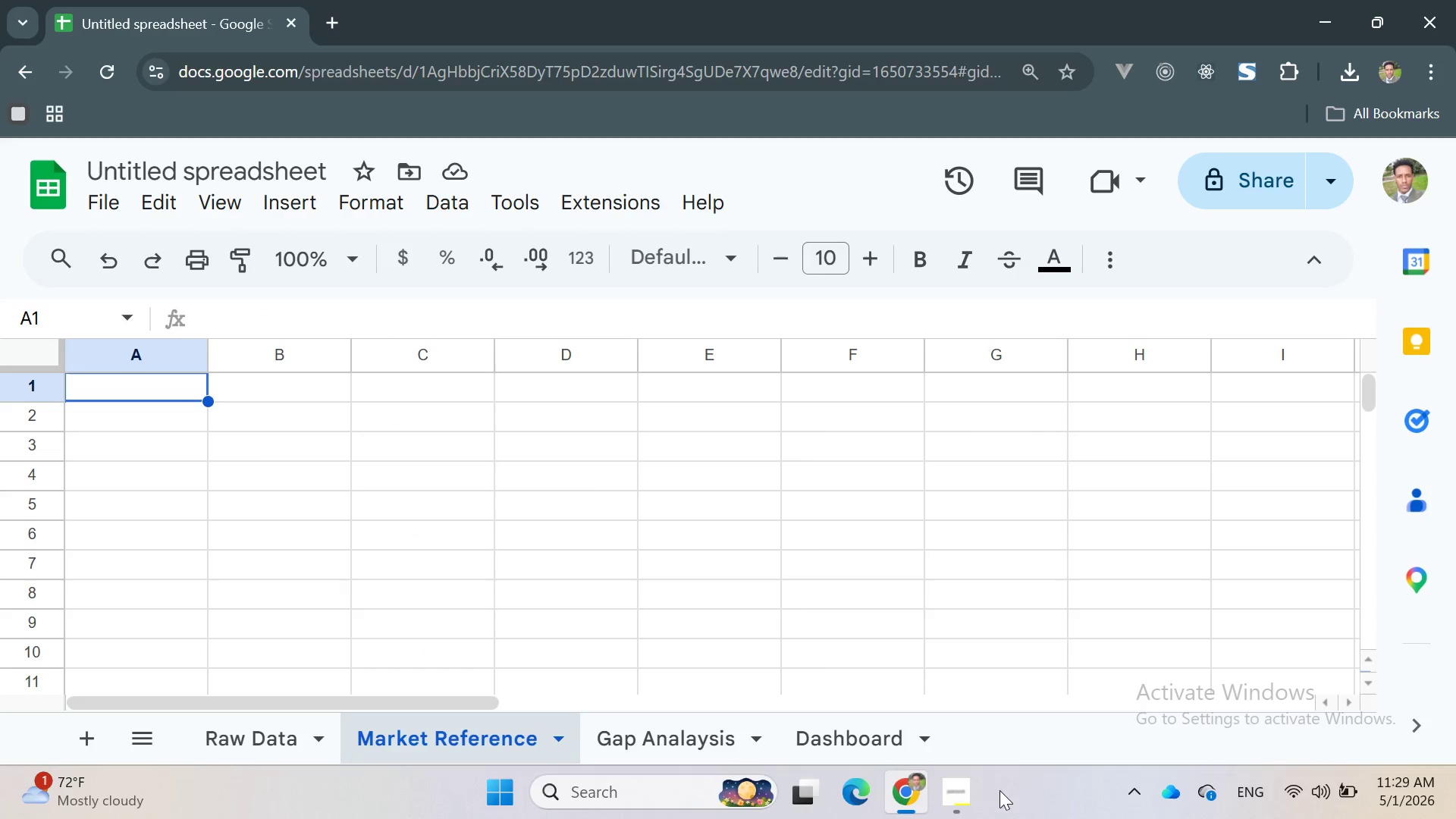 
left_click([971, 780])